 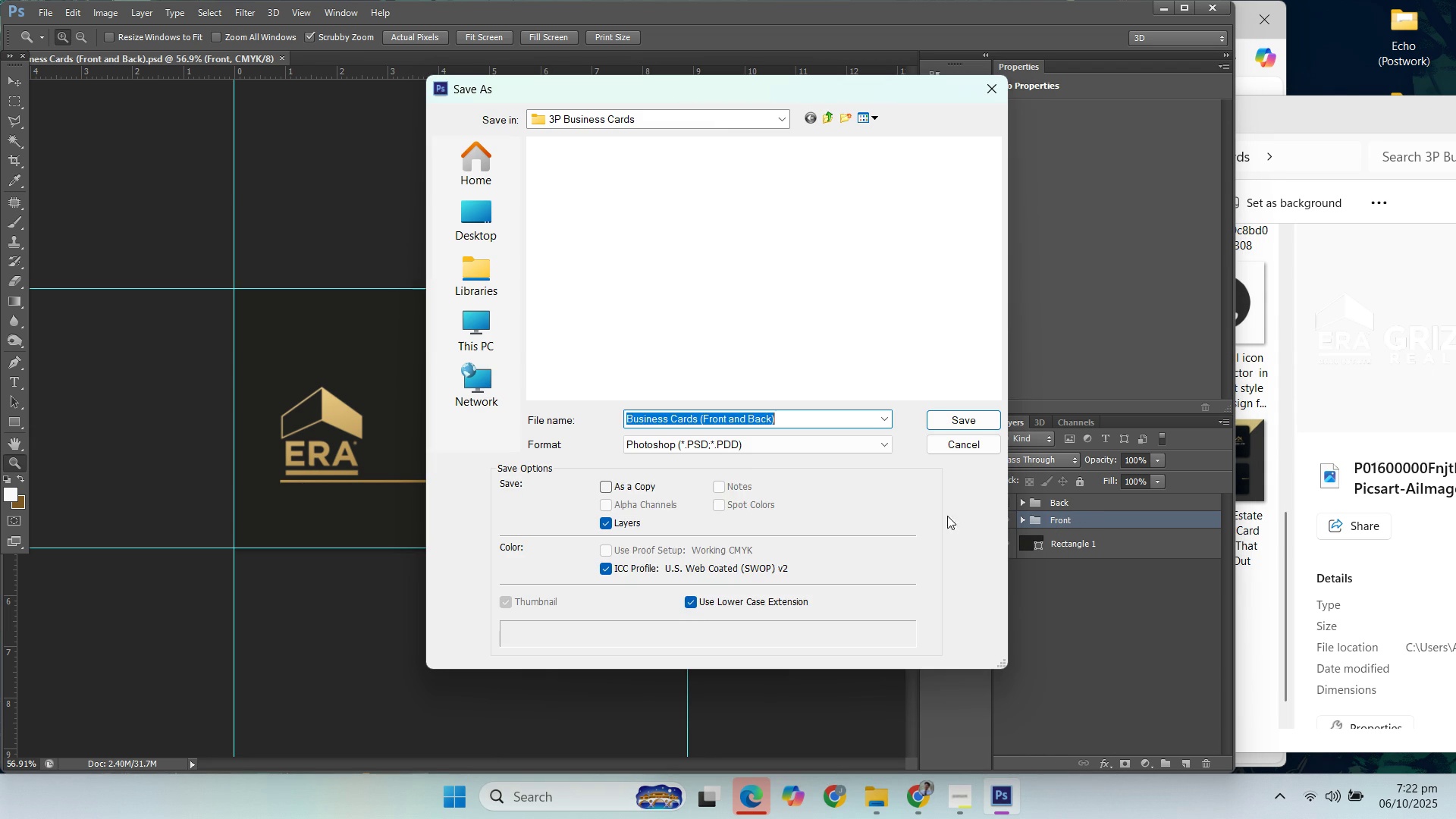 
left_click([747, 447])
 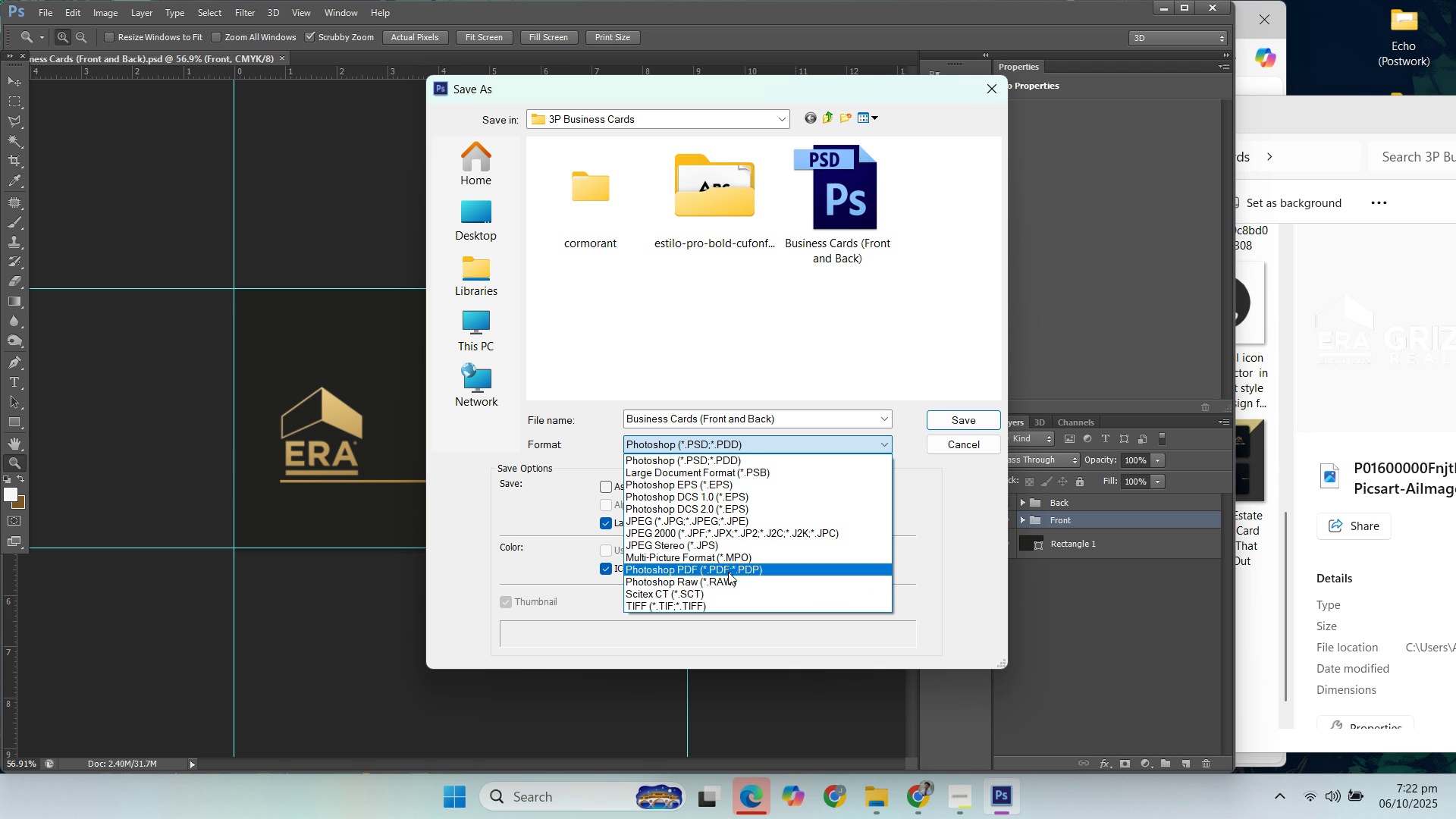 
wait(7.24)
 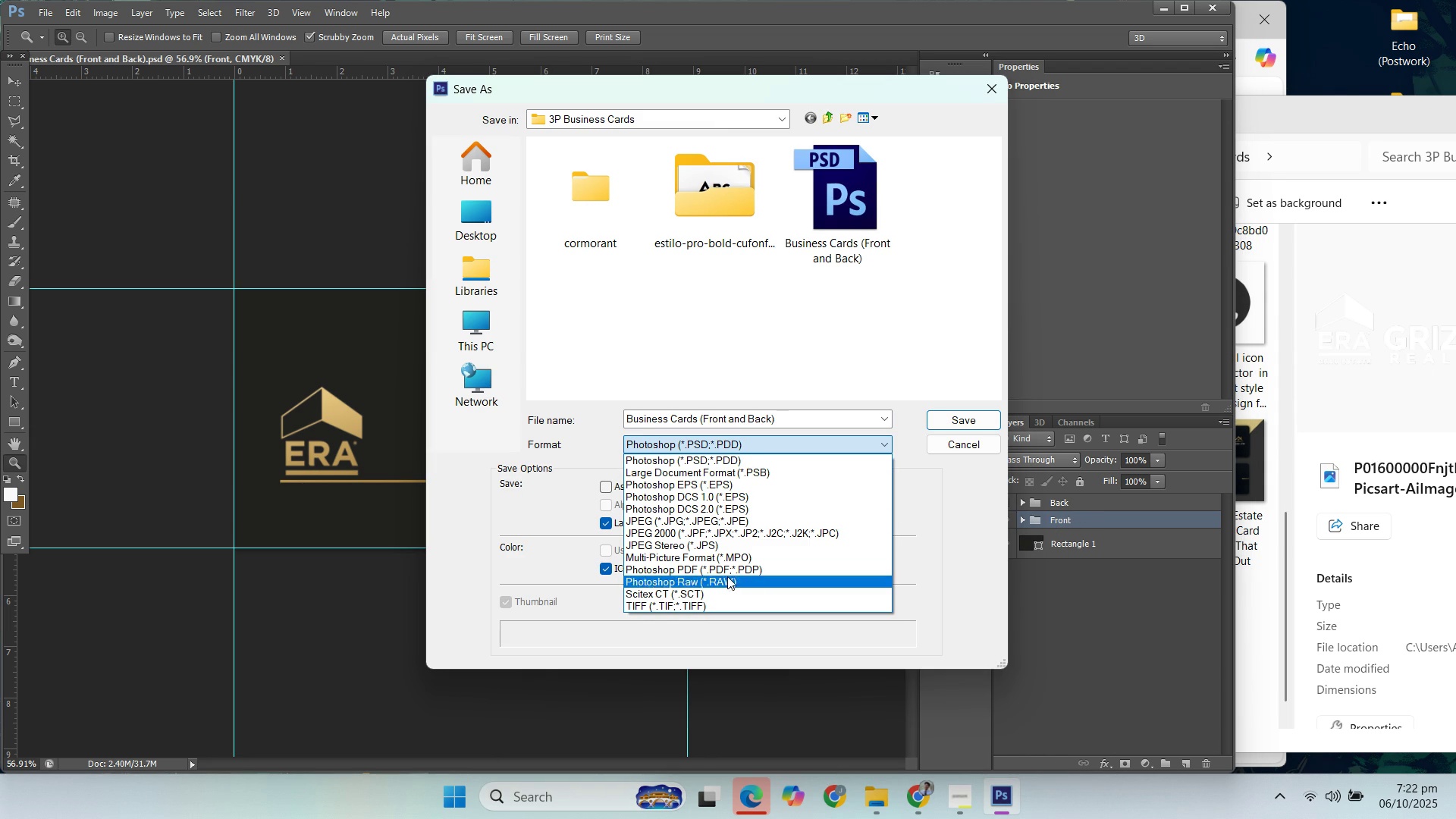 
left_click([824, 234])
 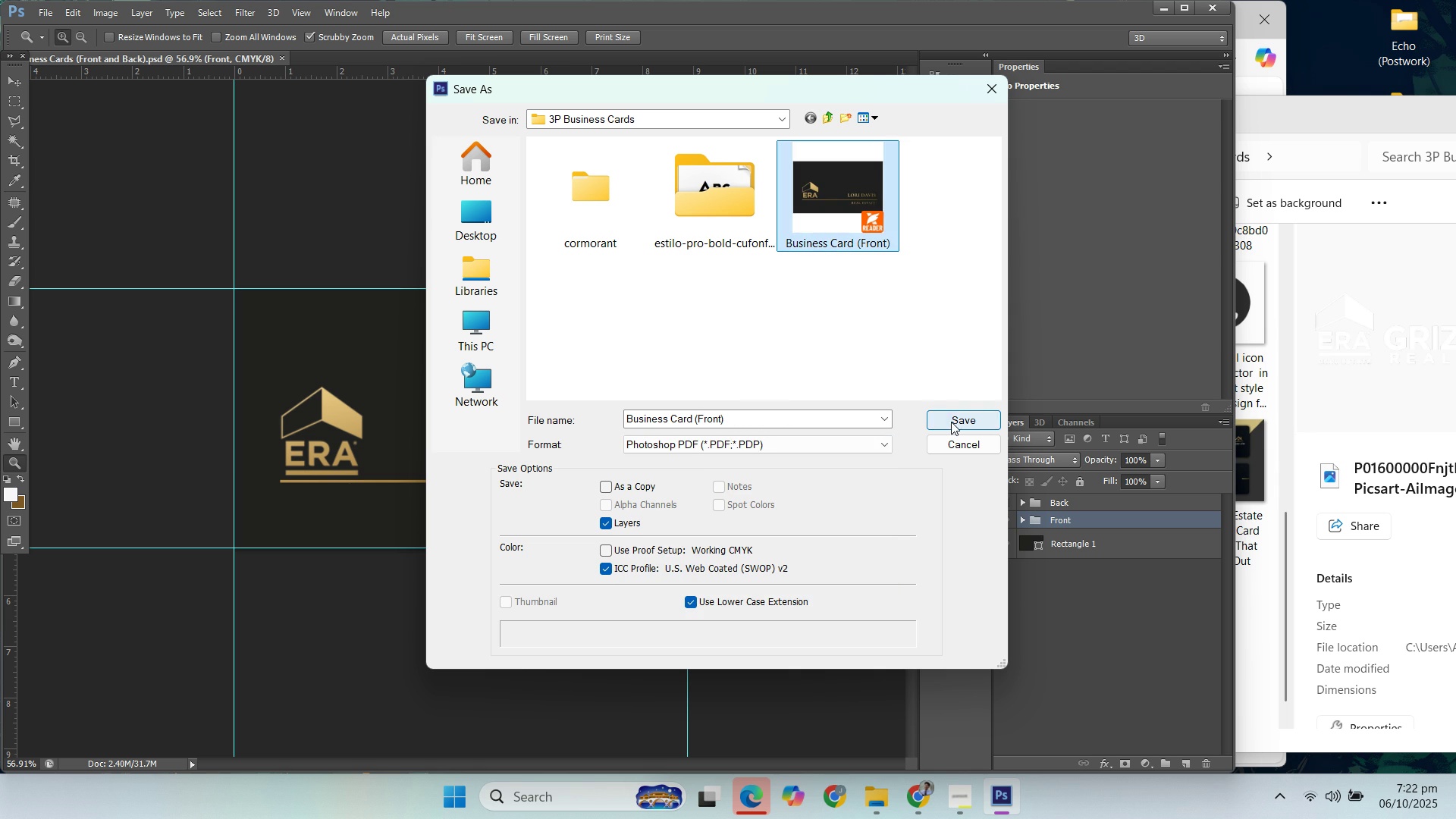 
left_click([951, 422])
 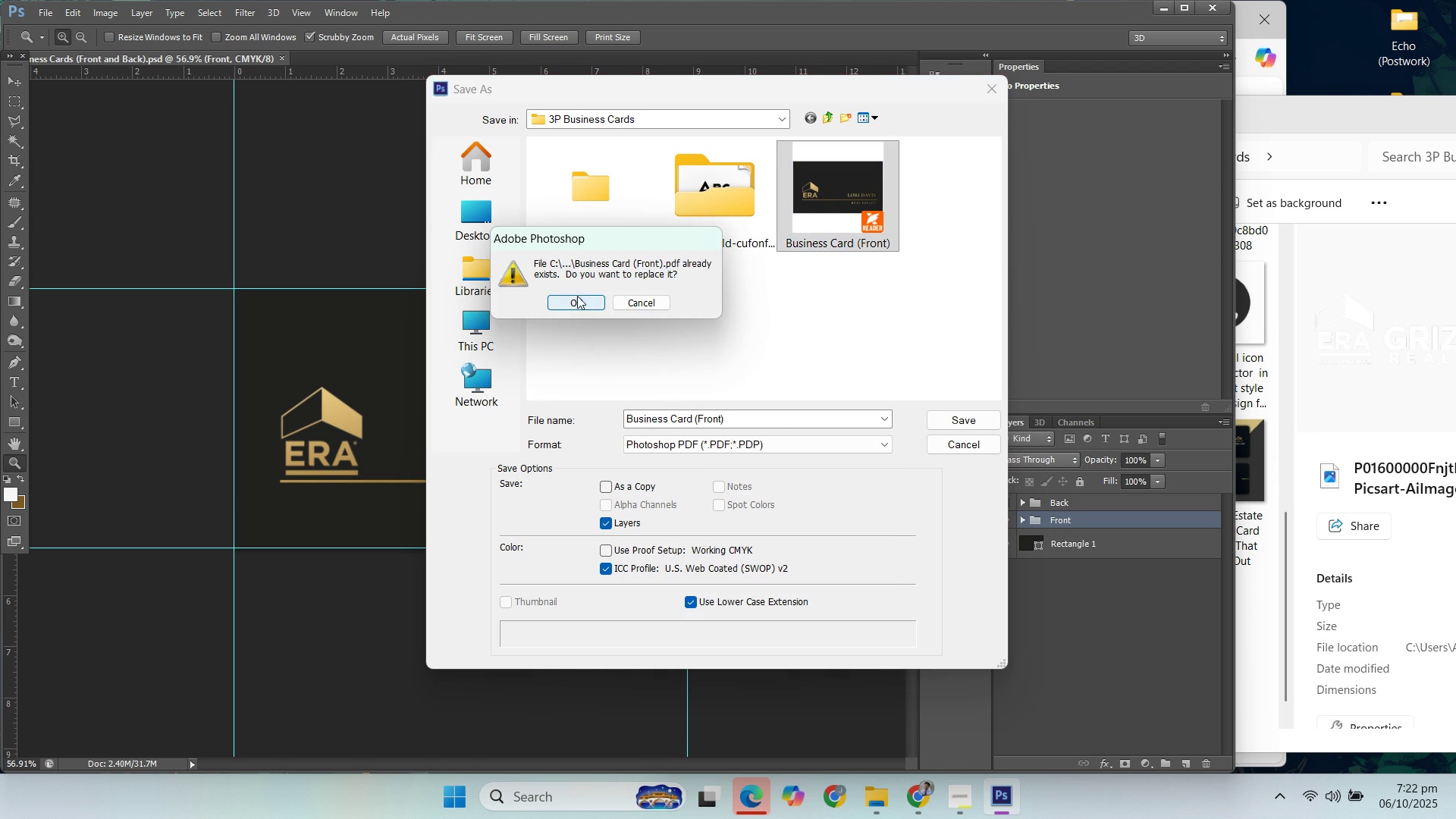 
left_click([577, 296])
 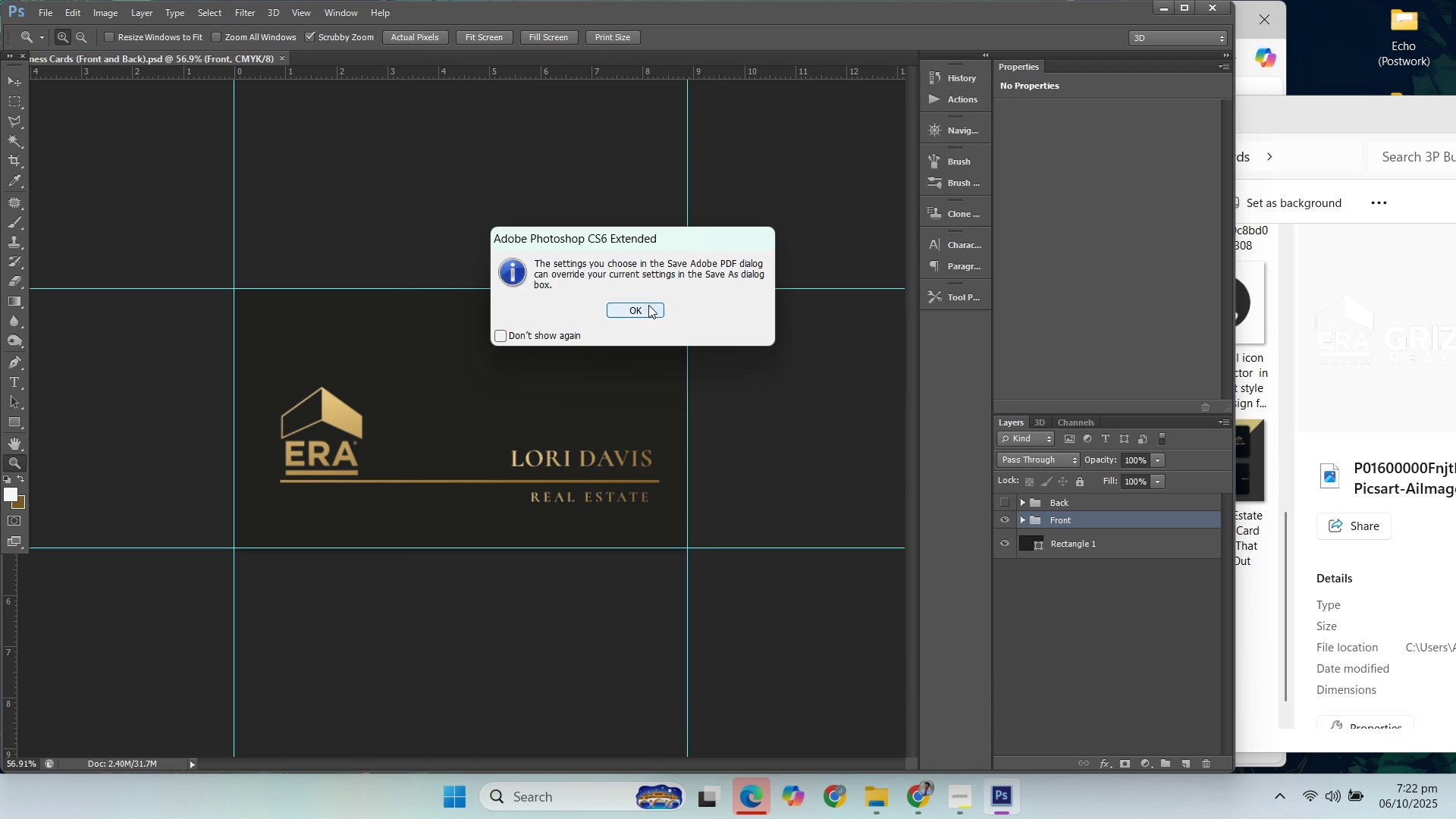 
left_click([647, 304])
 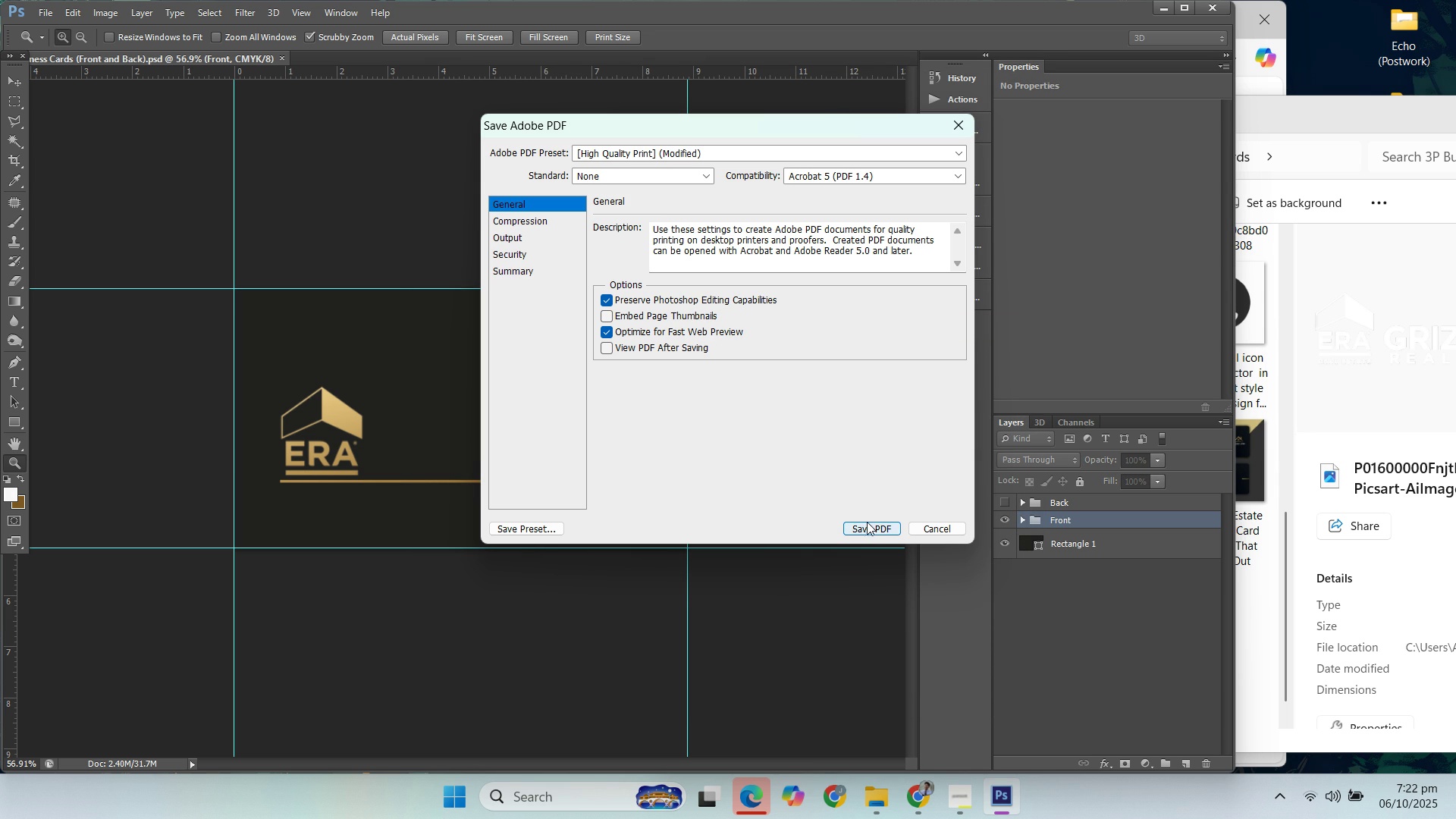 
wait(6.42)
 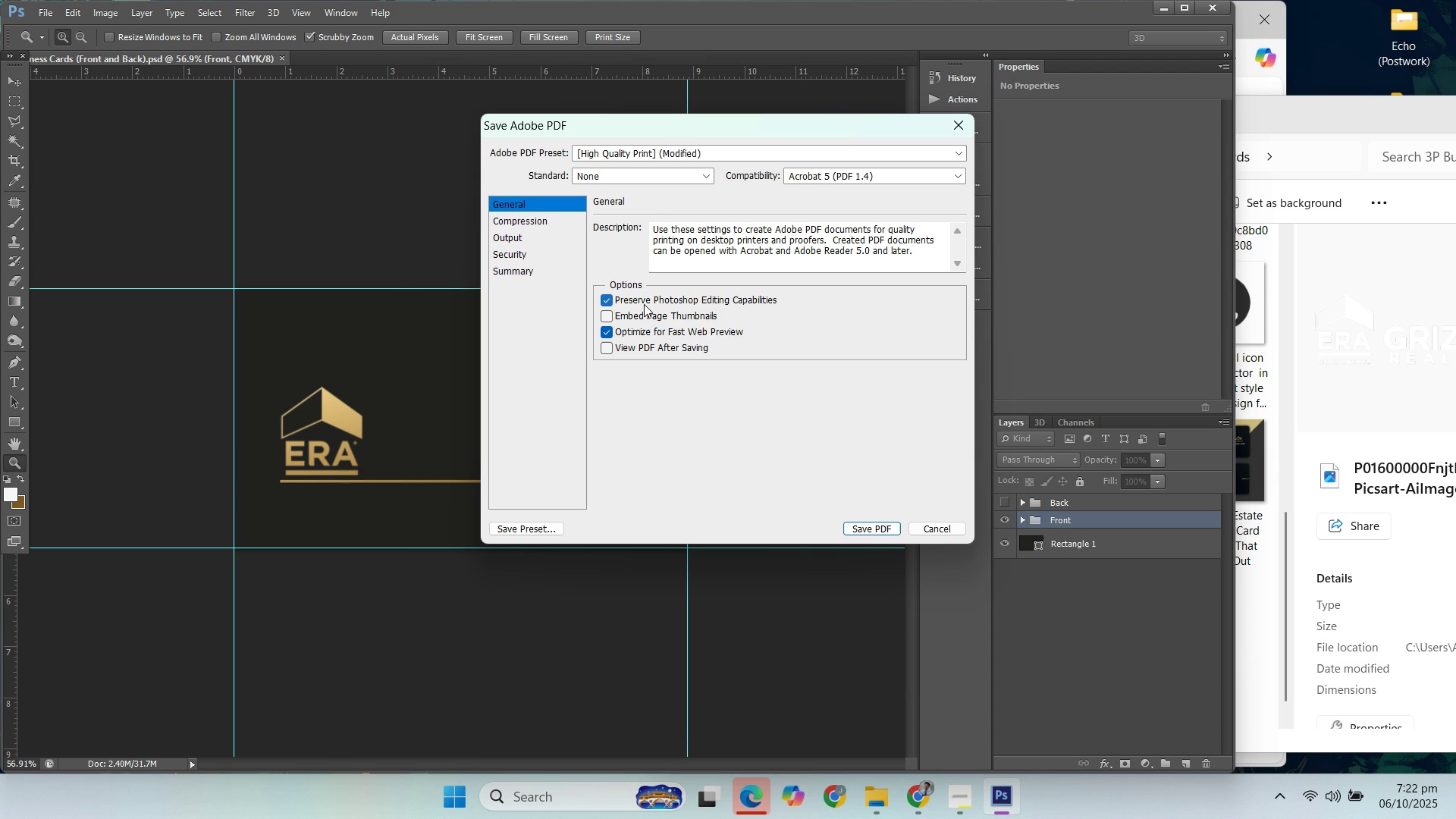 
left_click([871, 530])
 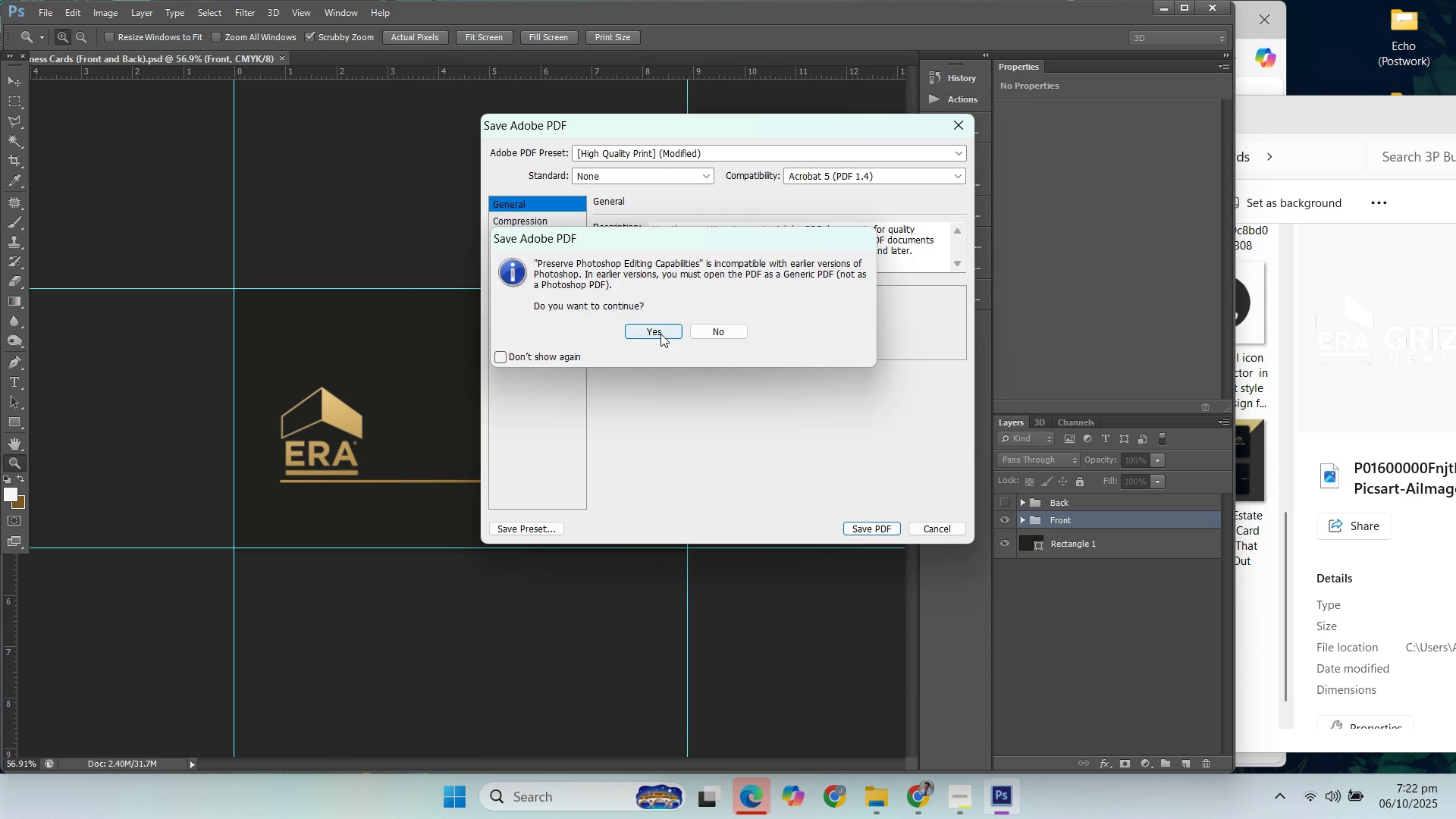 
left_click([661, 333])
 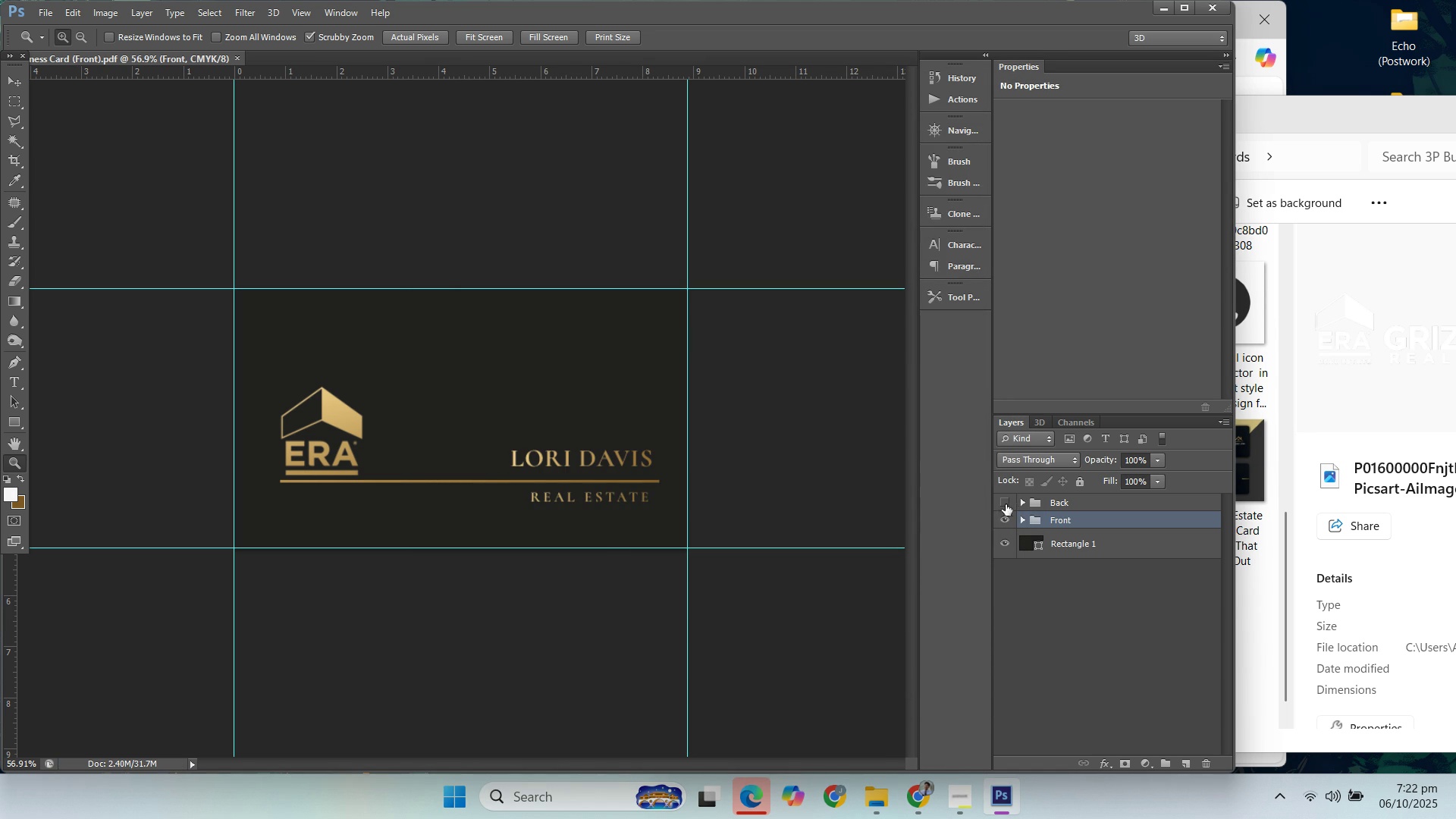 
left_click([1008, 502])
 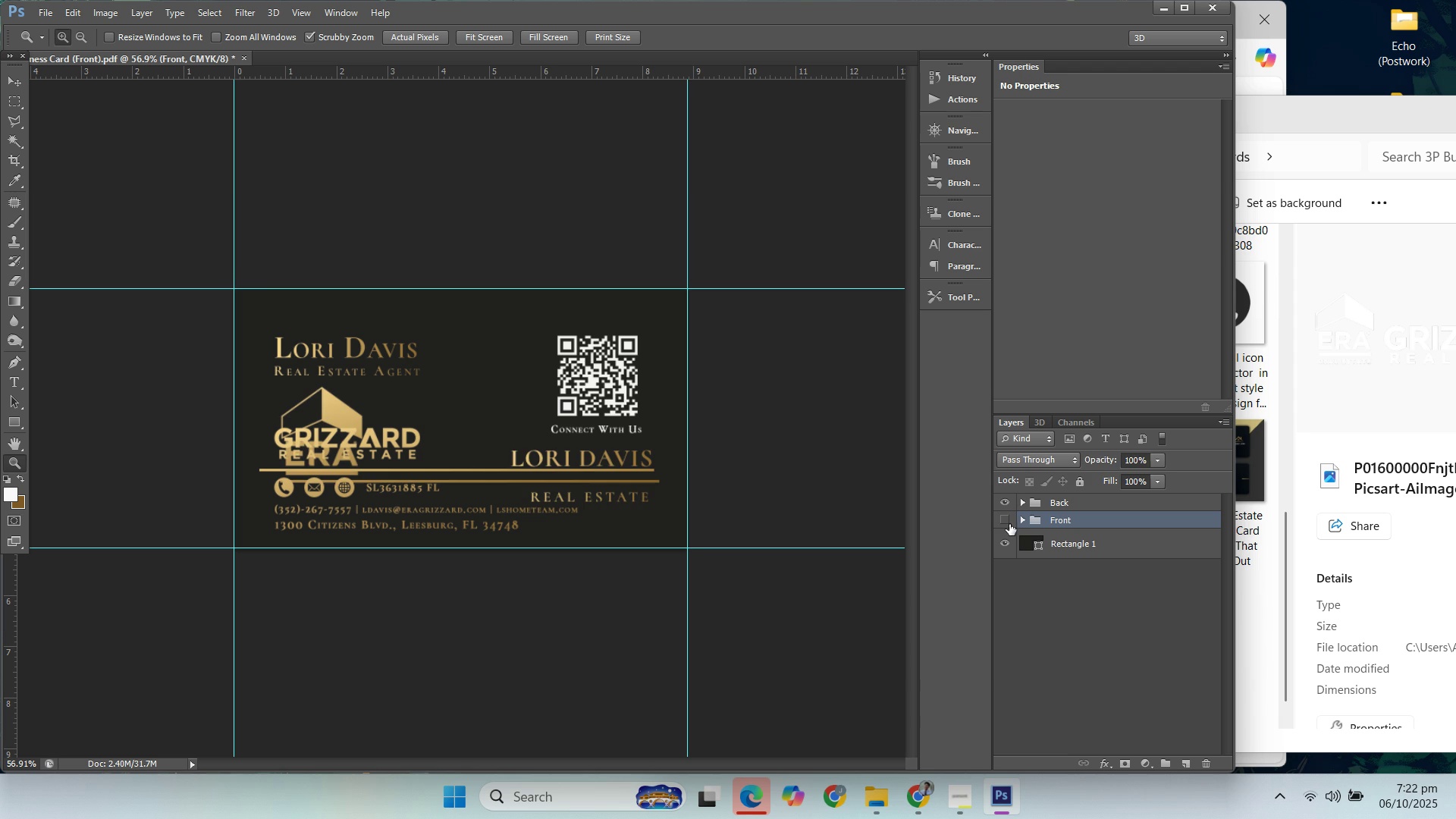 
left_click([1009, 524])